 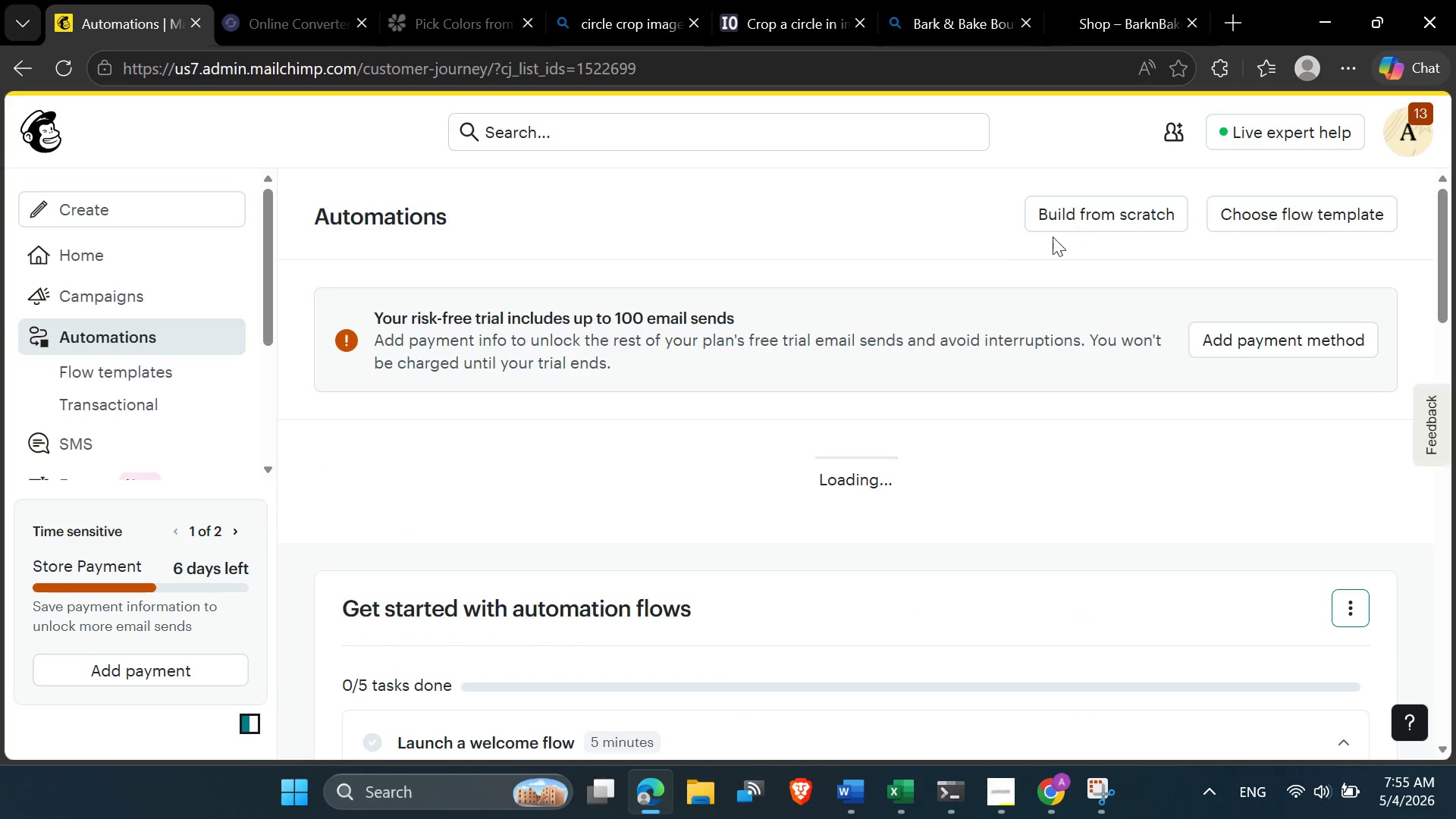 
left_click([852, 796])
 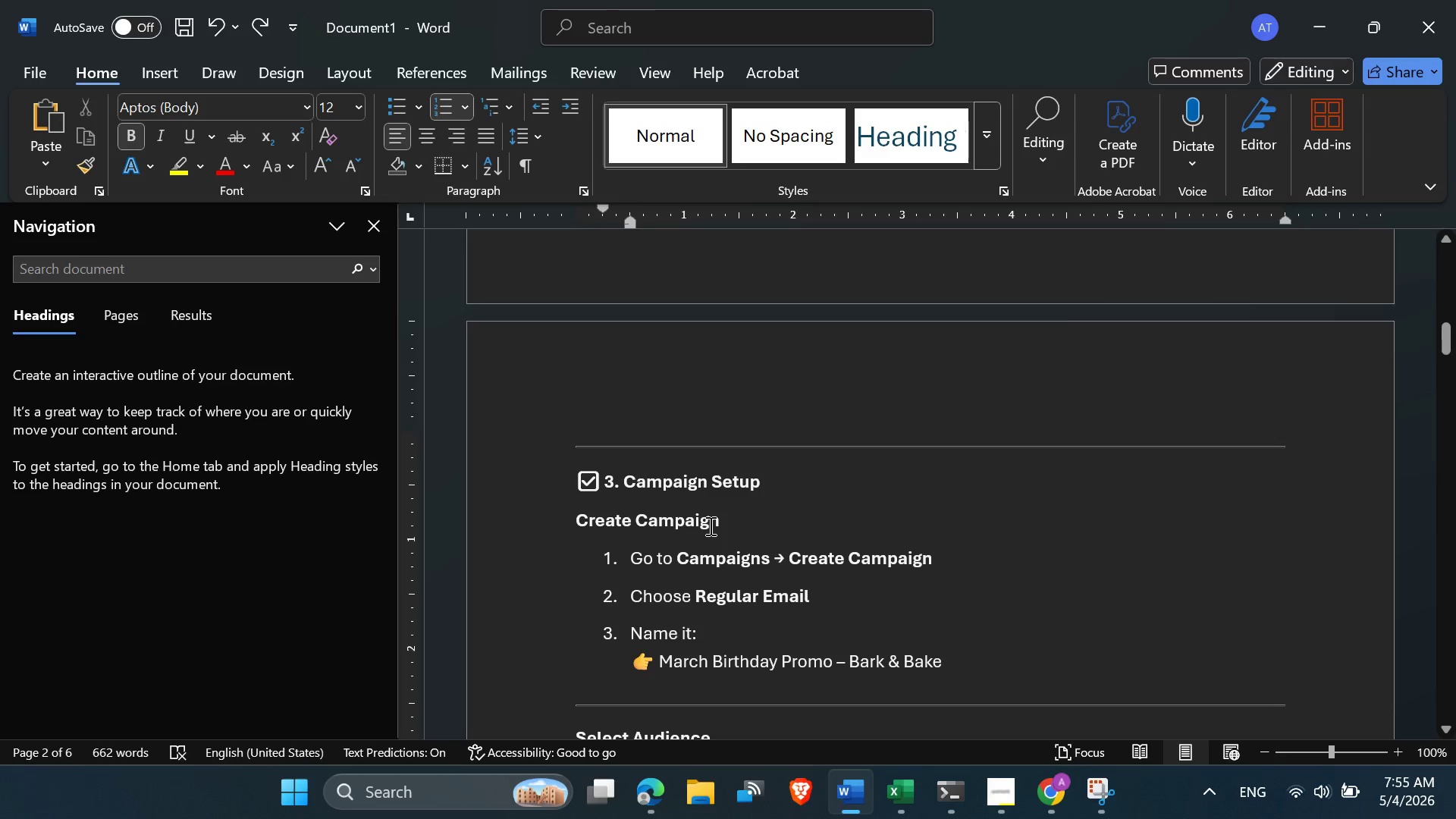 
scroll: coordinate [759, 506], scroll_direction: down, amount: 19.0
 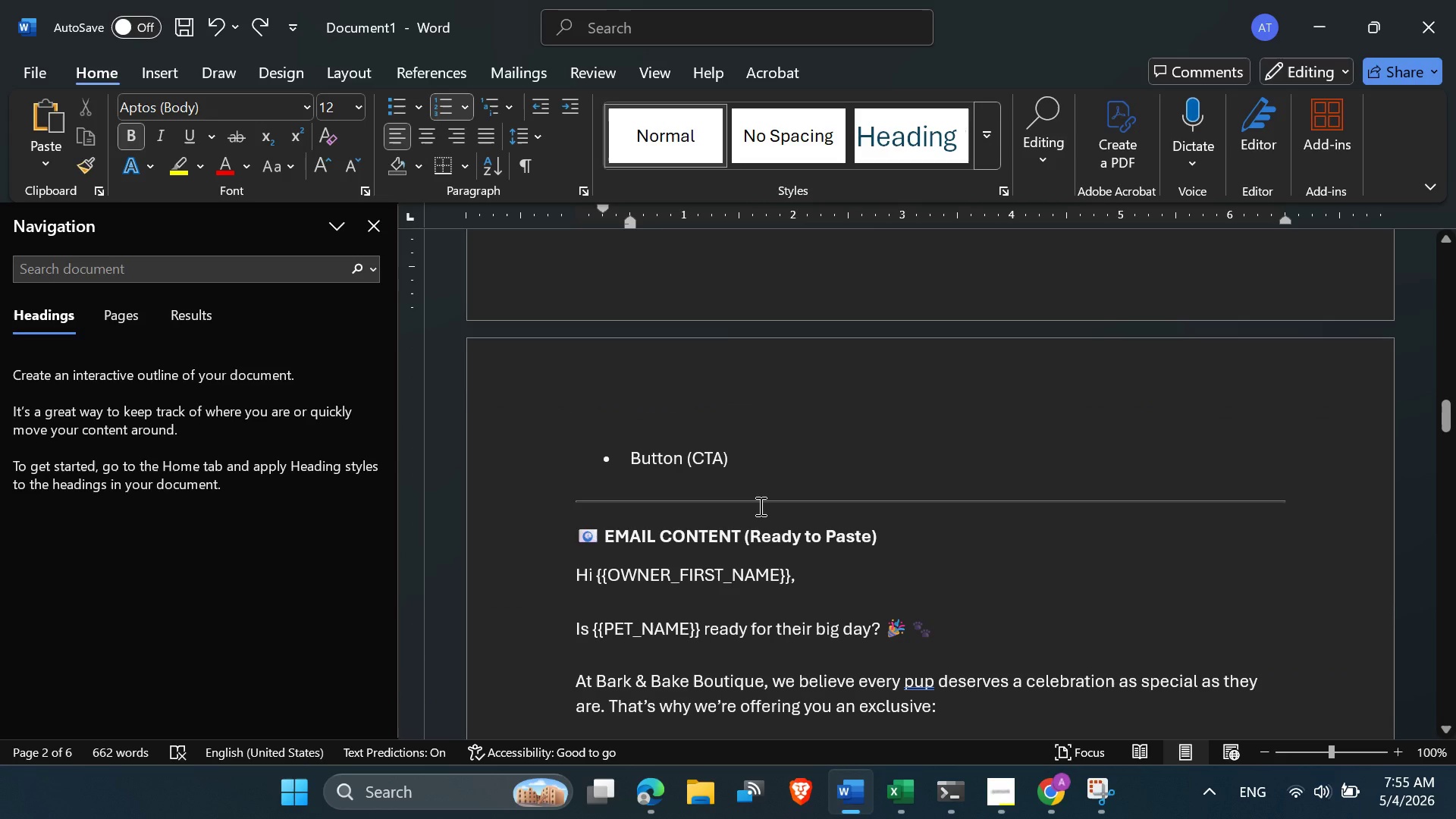 
scroll: coordinate [757, 656], scroll_direction: down, amount: 7.0
 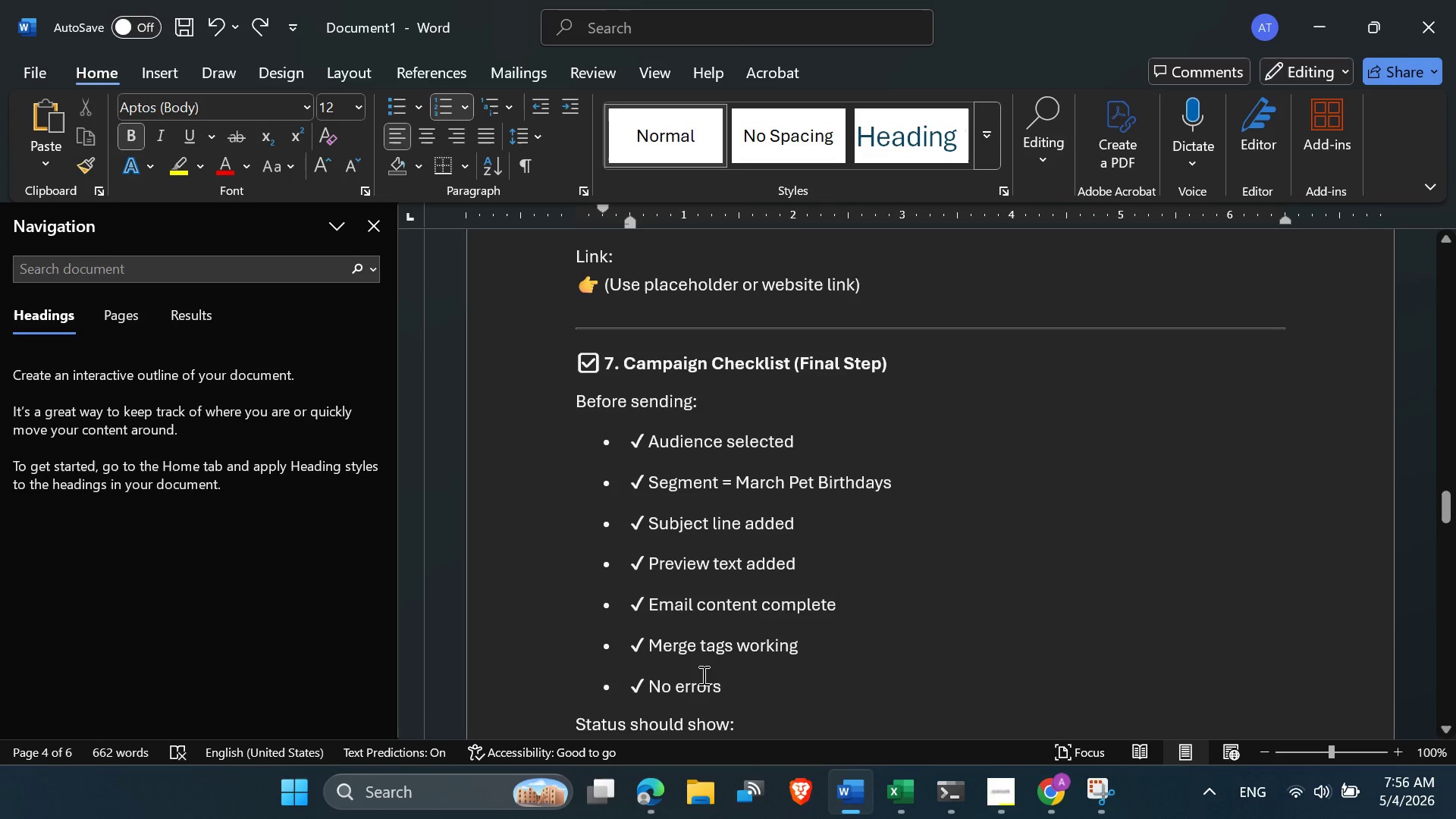 
scroll: coordinate [704, 673], scroll_direction: up, amount: 1.0
 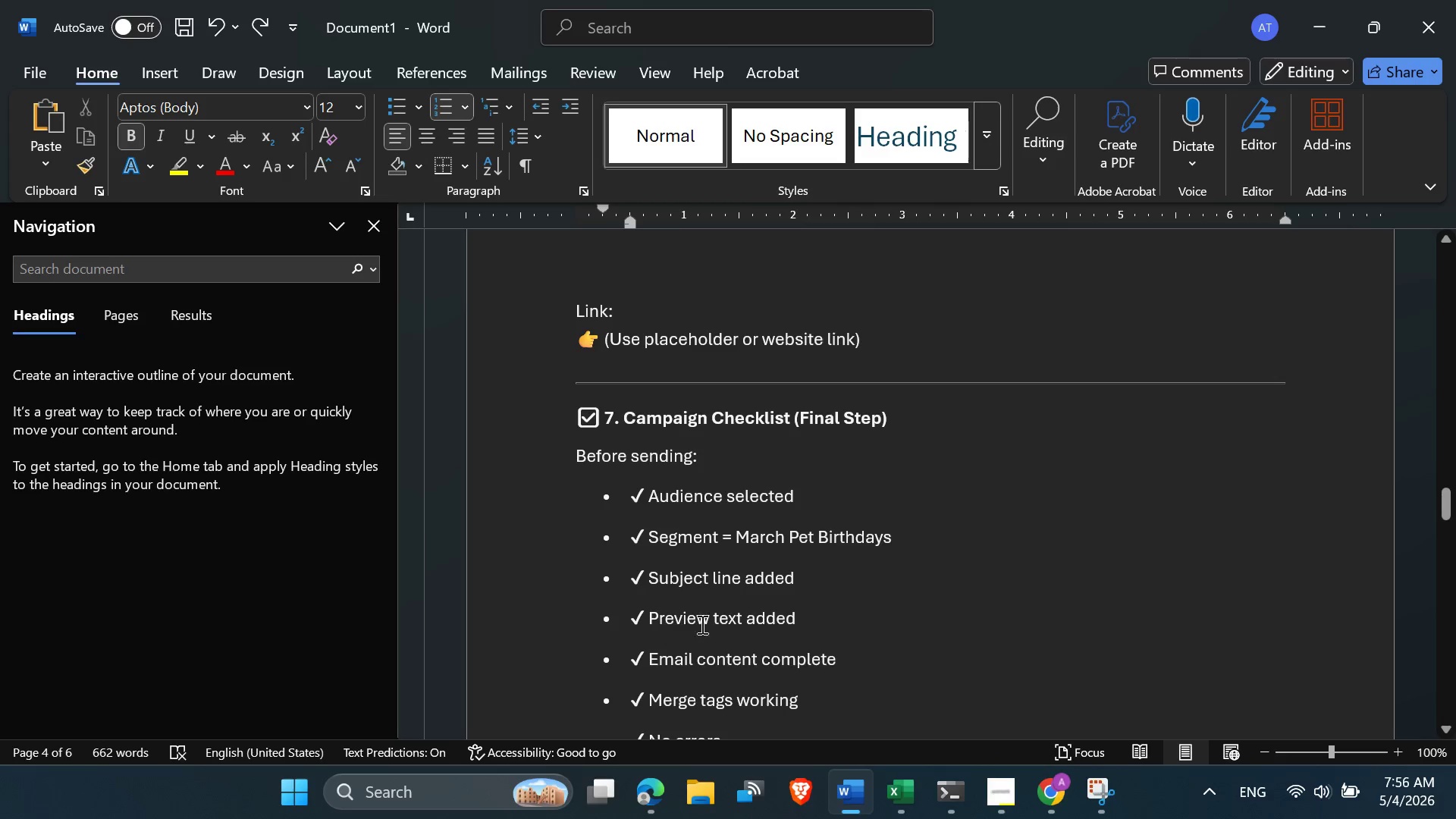 
wait(7.69)
 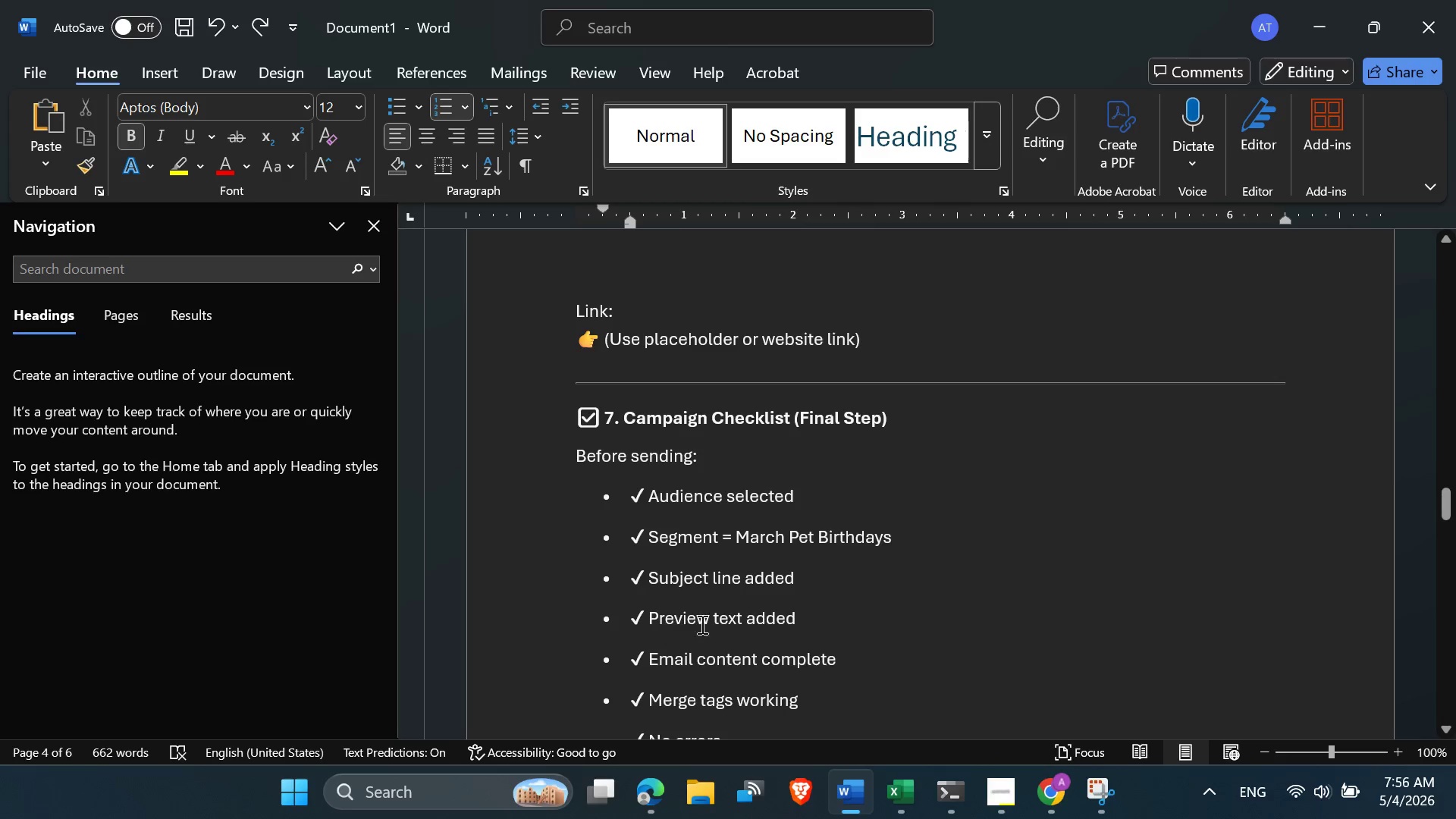 
scroll: coordinate [782, 508], scroll_direction: up, amount: 33.0
 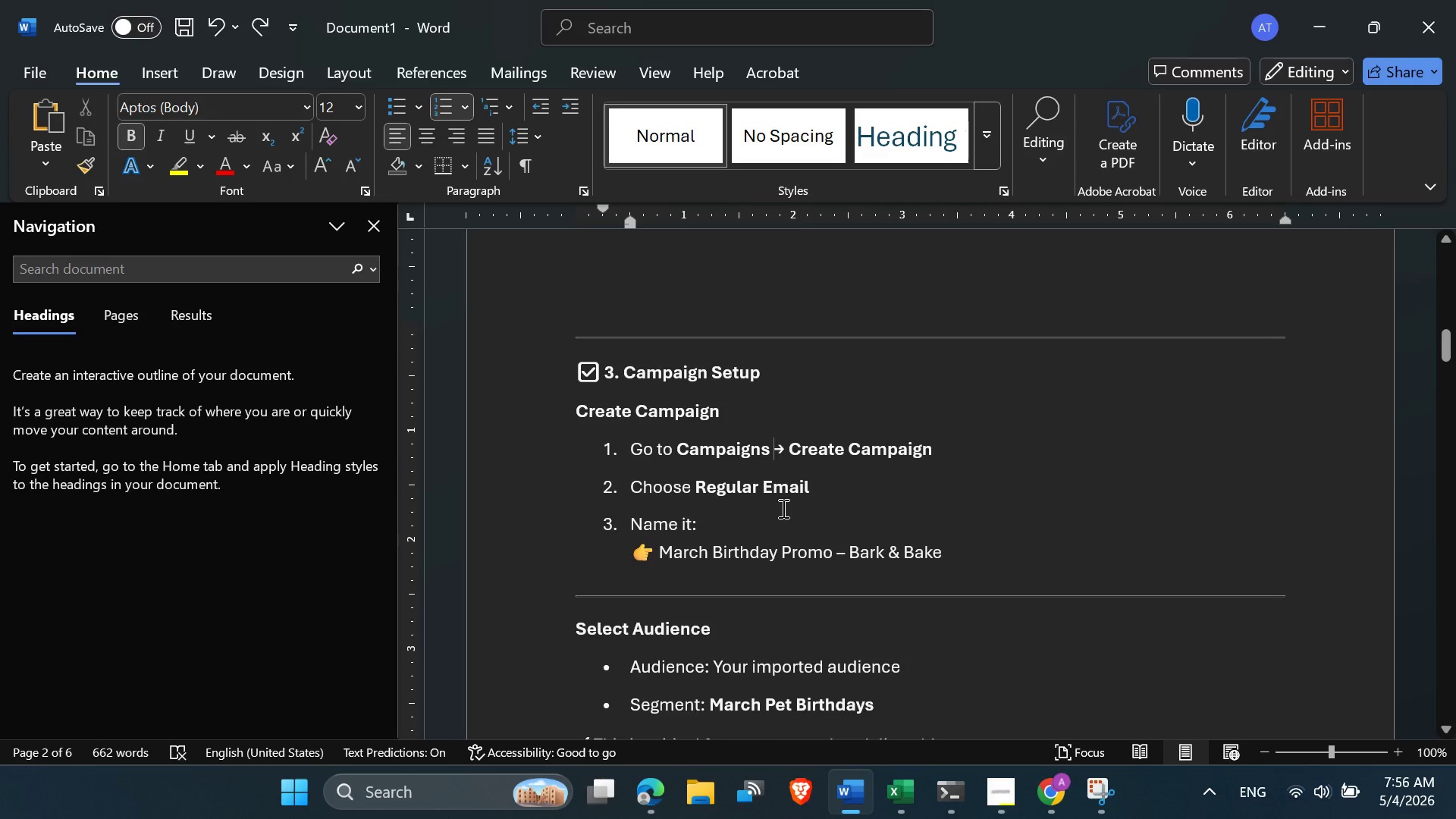 
scroll: coordinate [695, 425], scroll_direction: down, amount: 2.0
 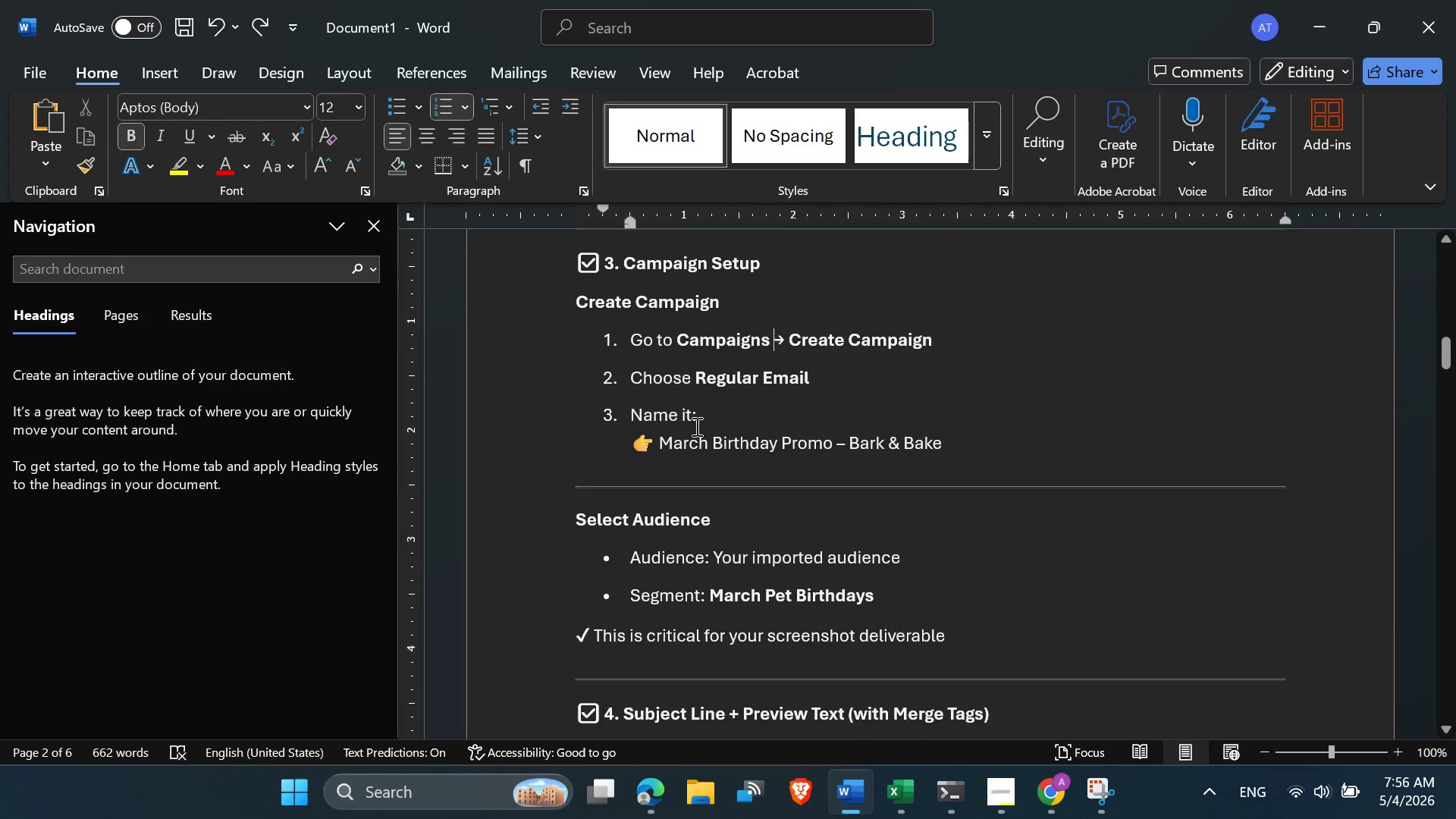 
scroll: coordinate [695, 426], scroll_direction: up, amount: 12.0
 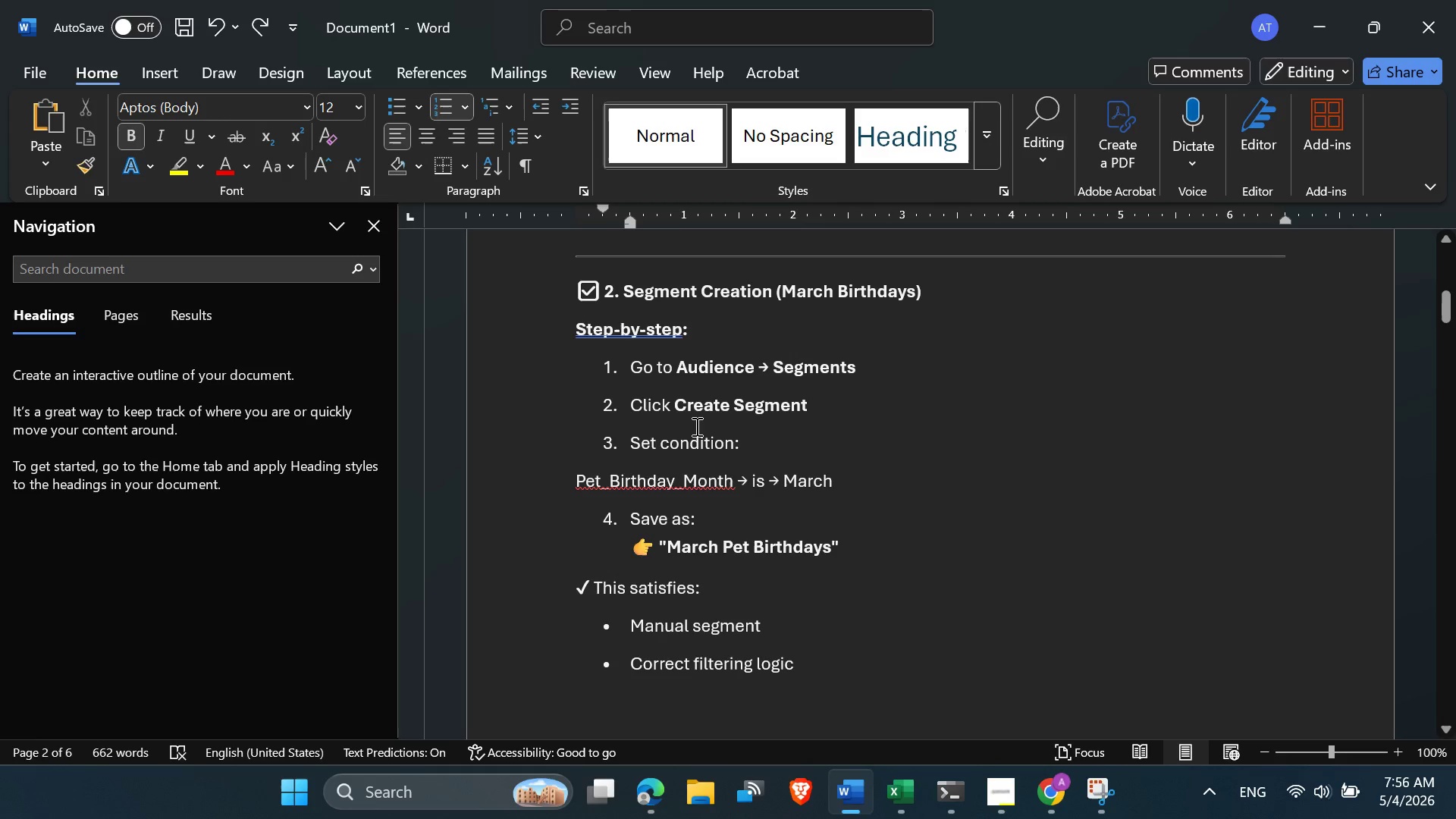 
scroll: coordinate [742, 463], scroll_direction: down, amount: 4.0
 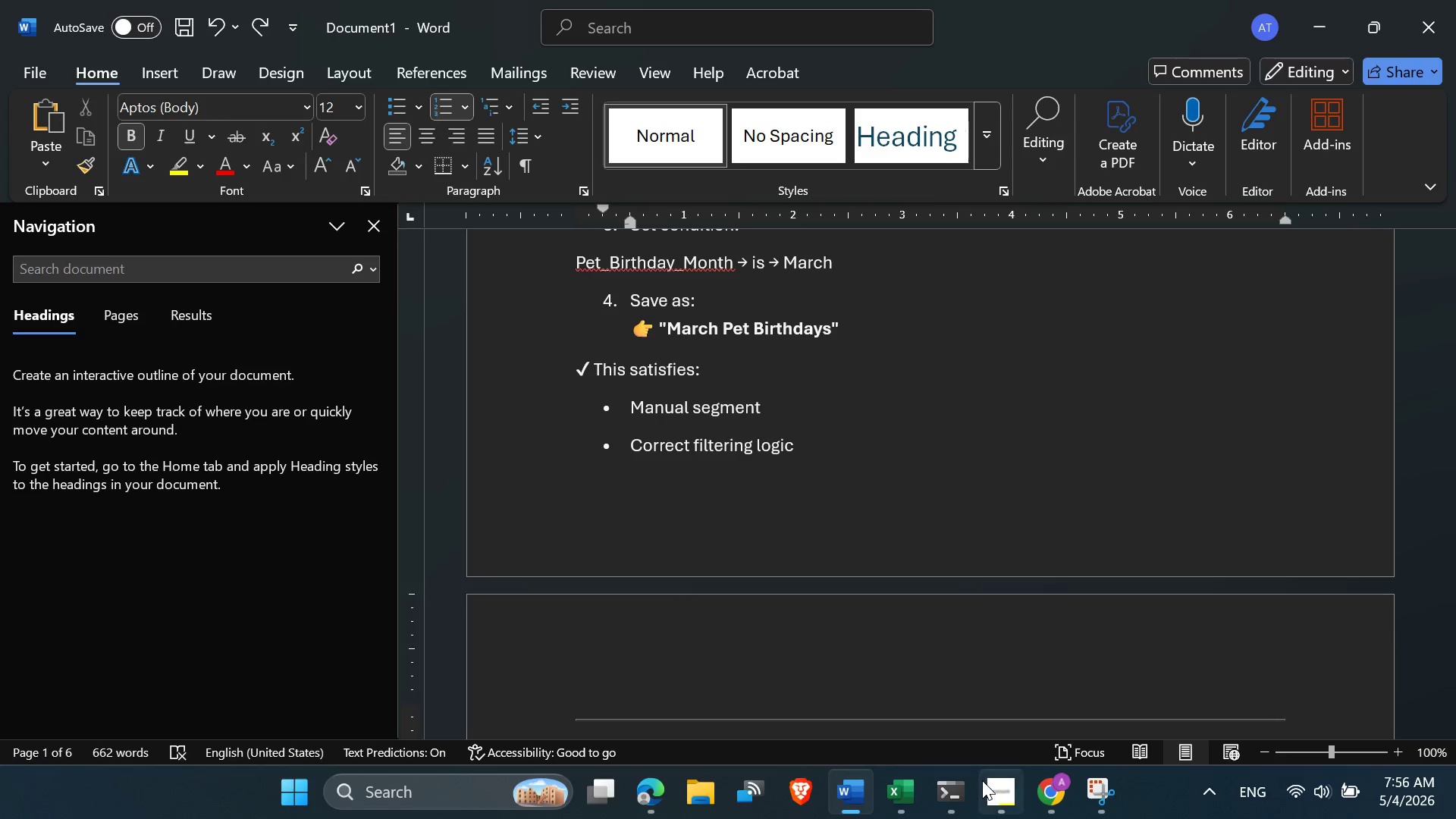 
mouse_move([1041, 782])
 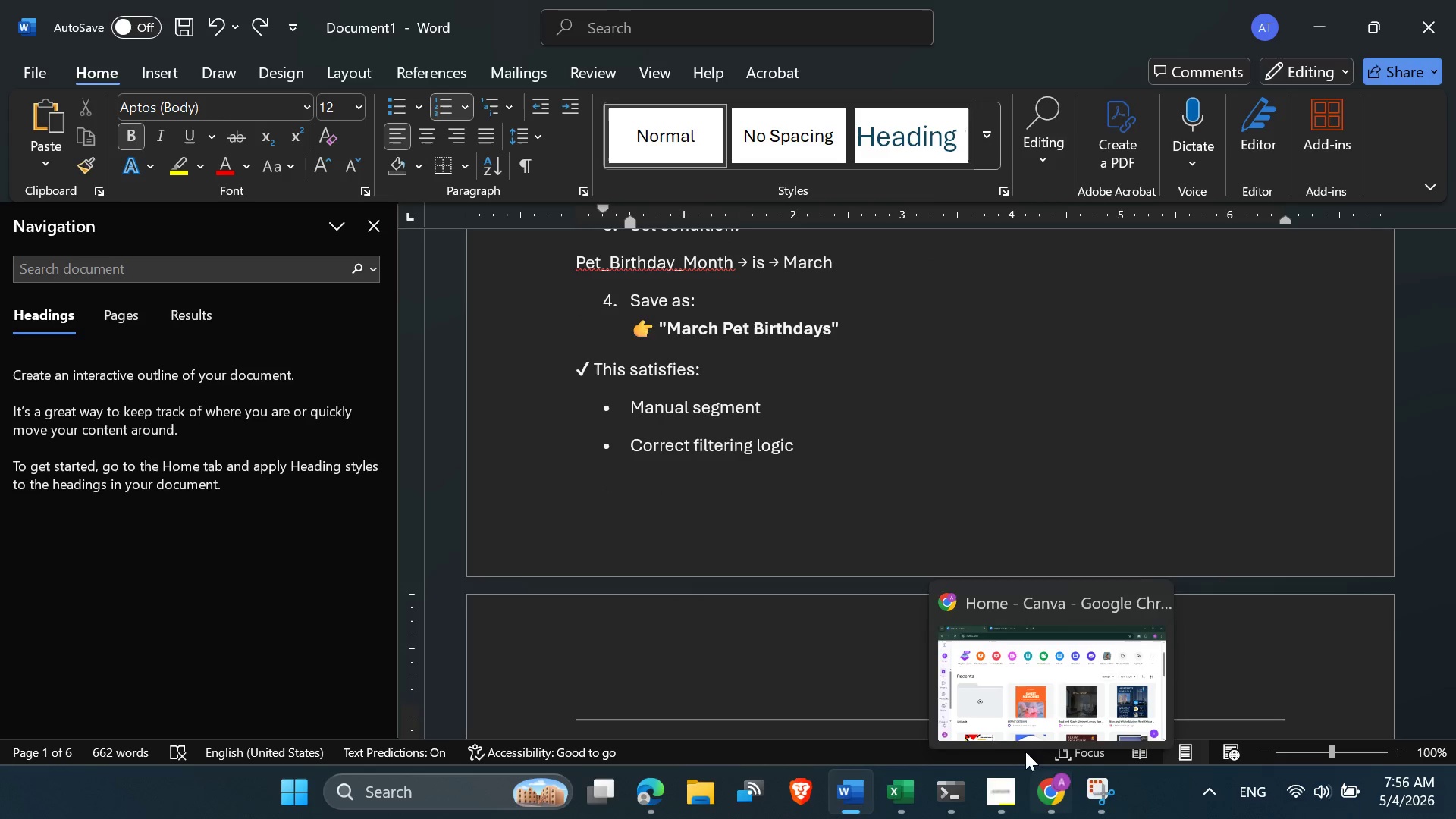 
mouse_move([1006, 751])
 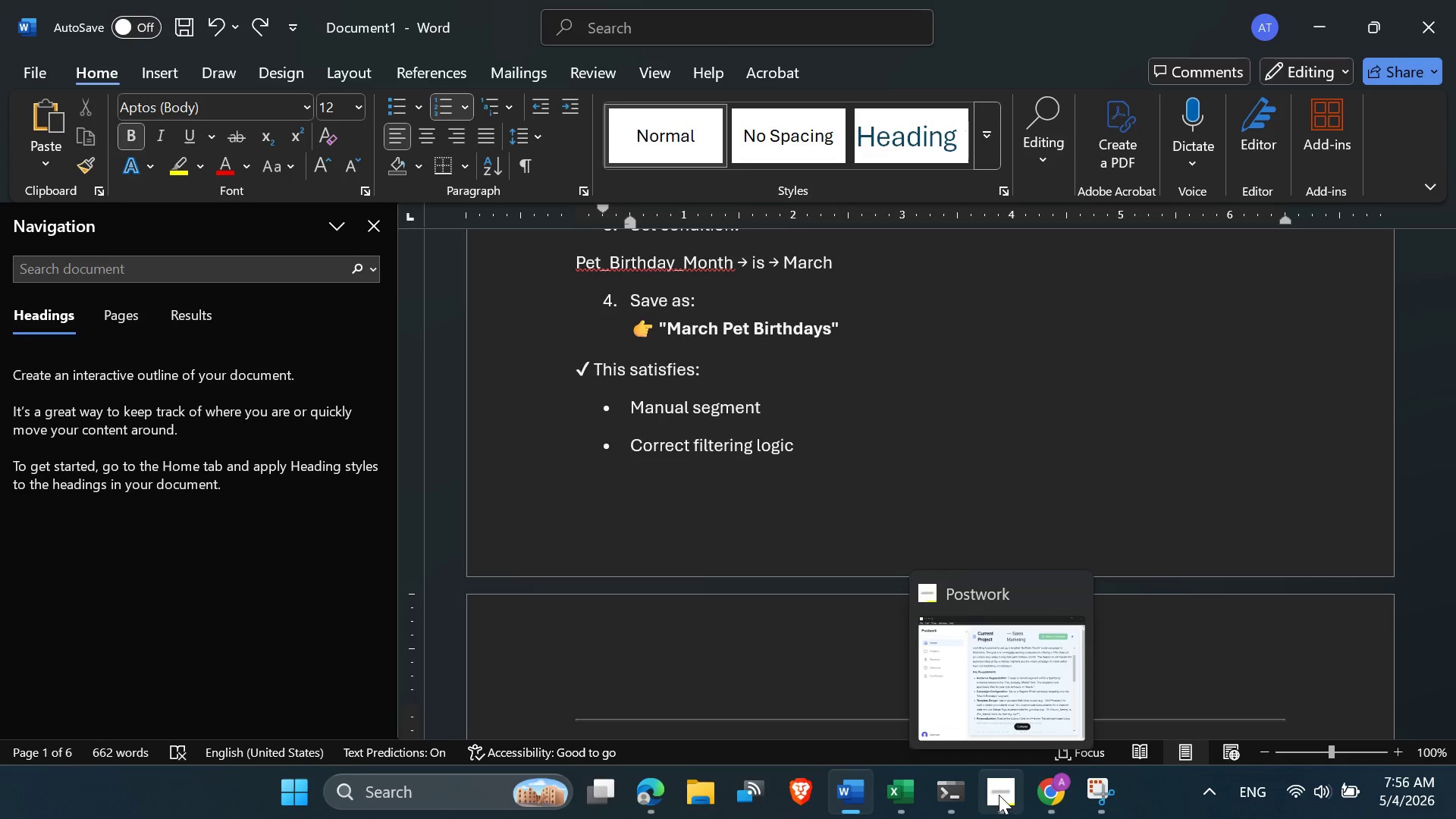 
left_click([973, 664])